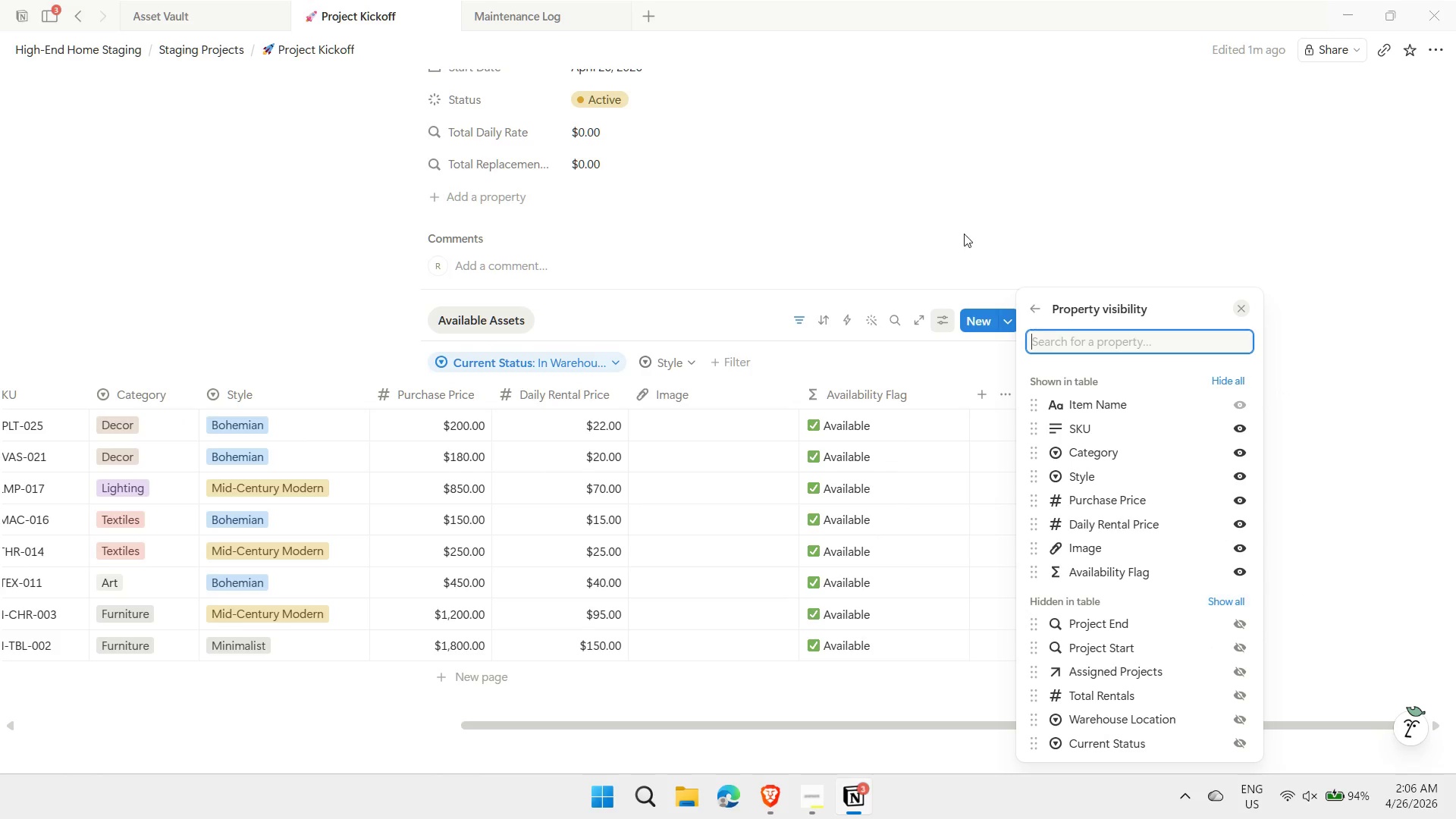 
left_click_drag(start_coordinate=[966, 167], to_coordinate=[969, 163])
 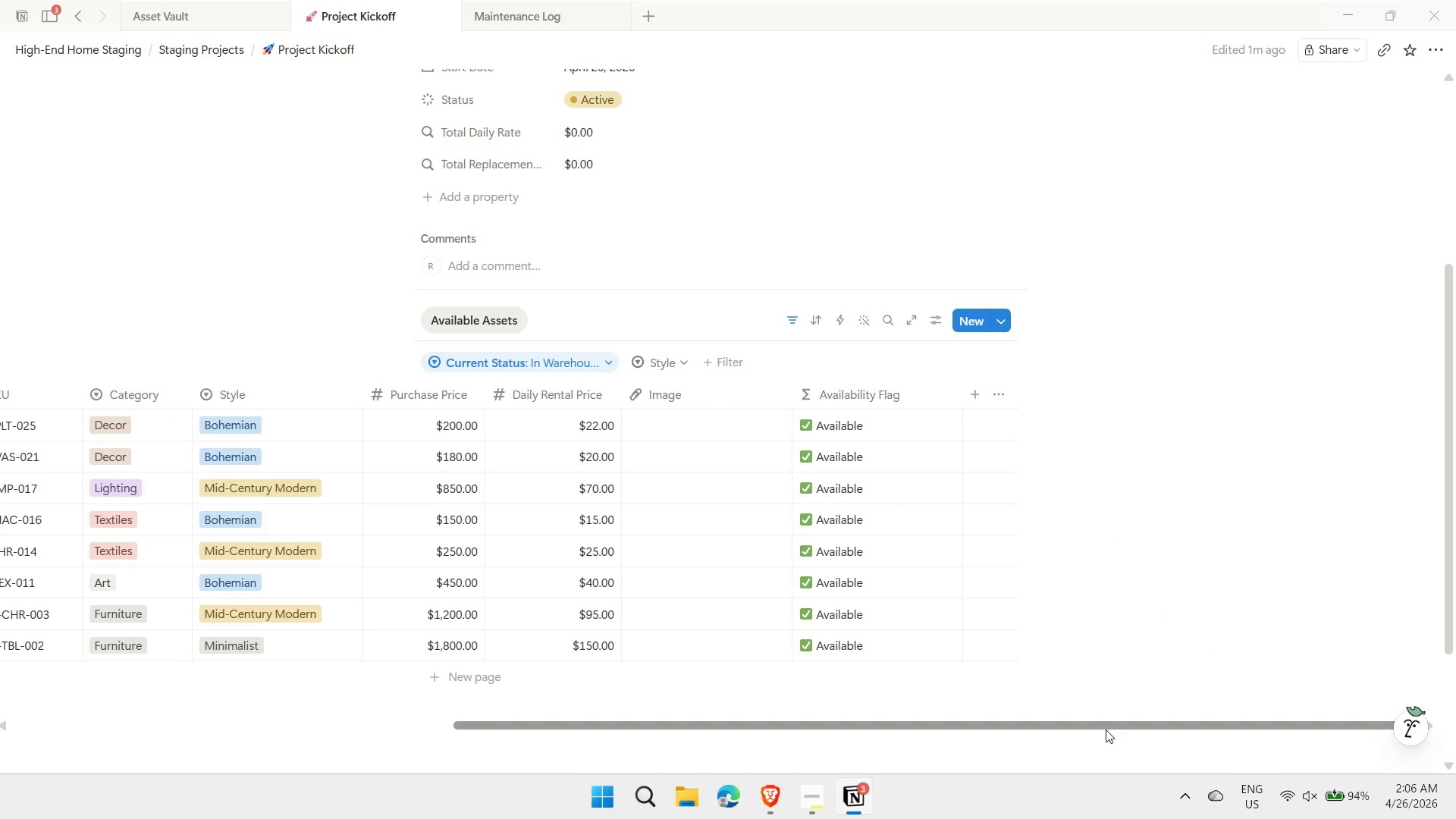 
left_click_drag(start_coordinate=[1106, 730], to_coordinate=[819, 725])
 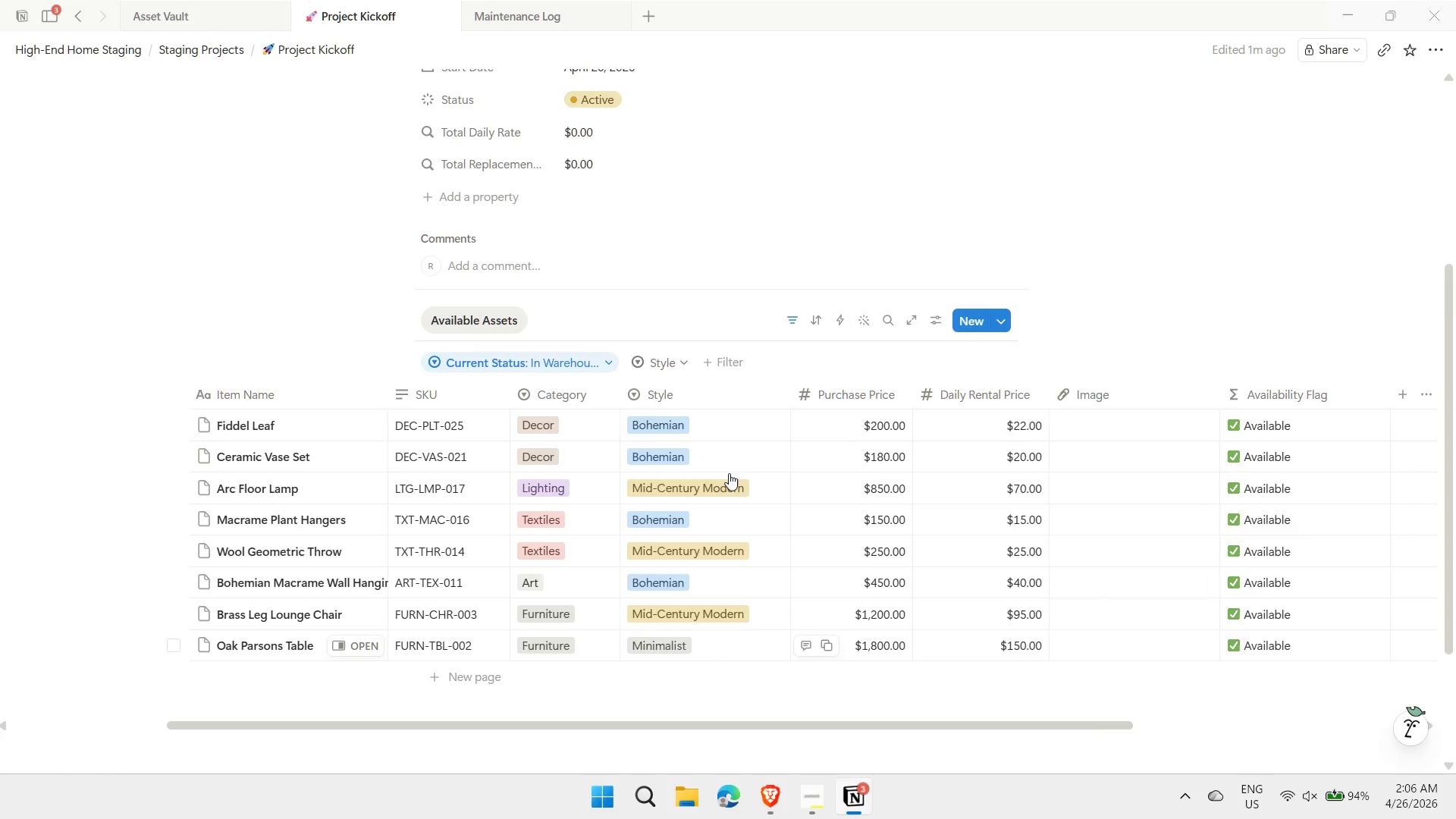 
scroll: coordinate [728, 473], scroll_direction: down, amount: 2.0
 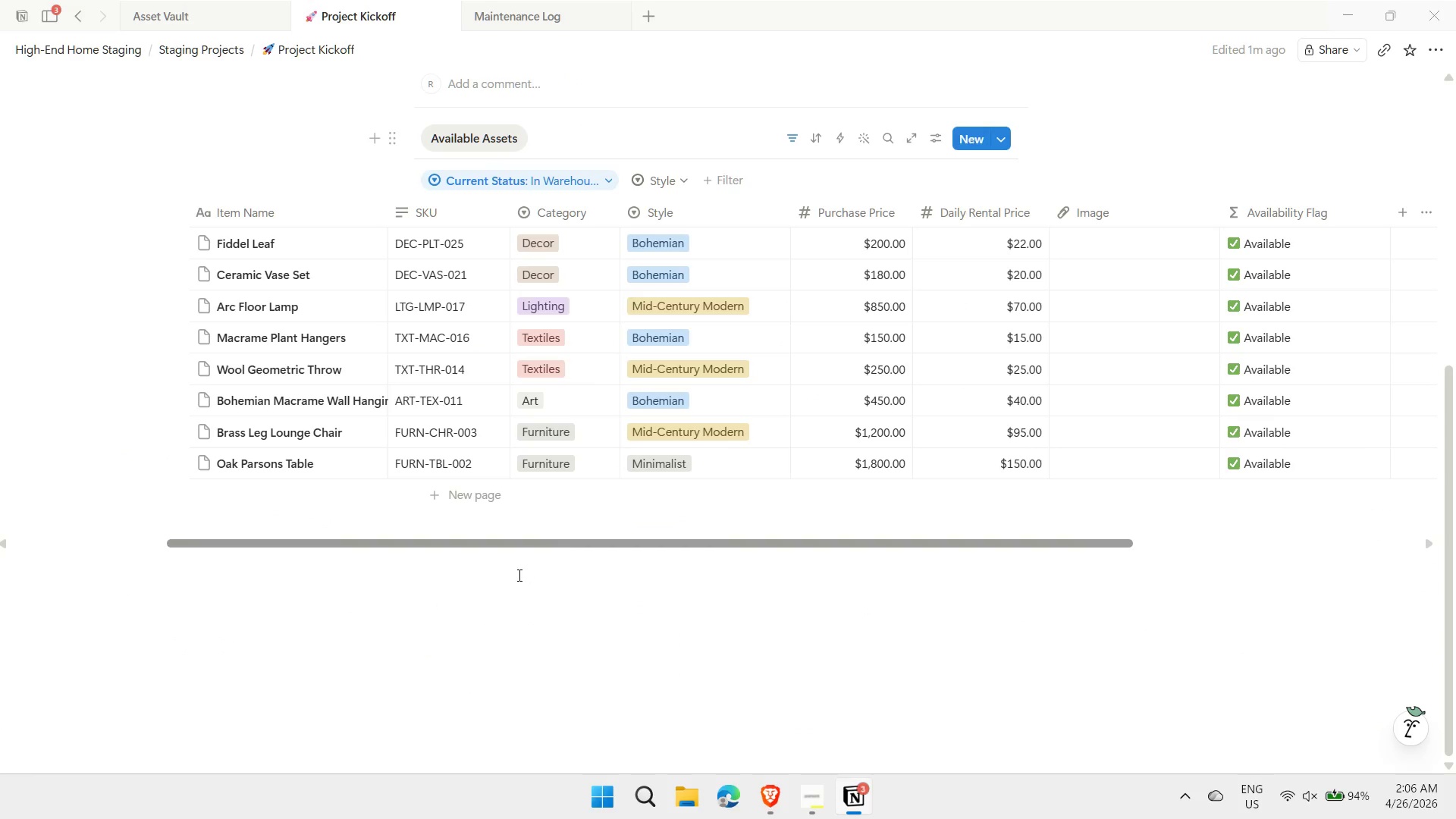 
left_click([518, 576])
 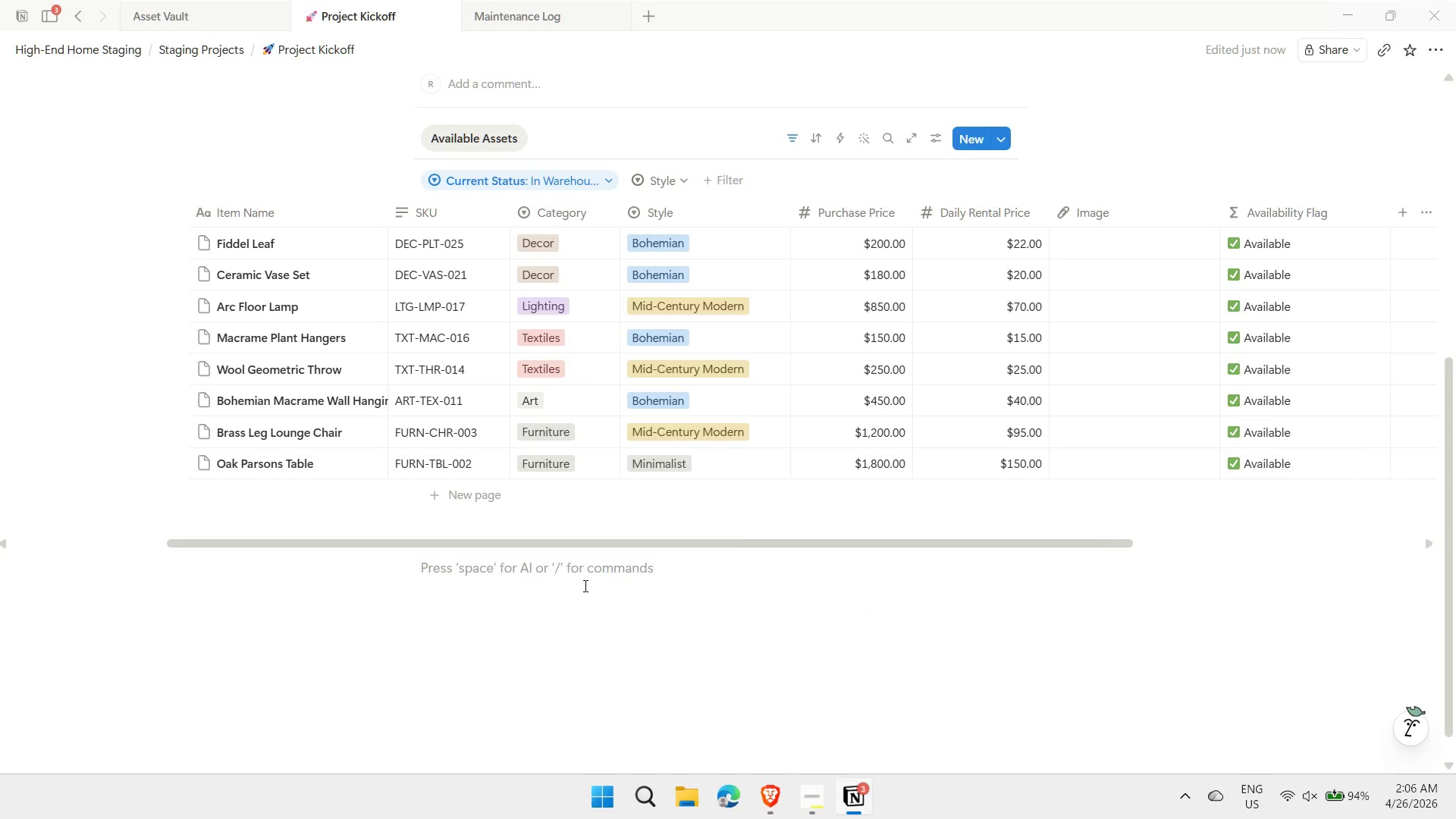 
key(Minus)
 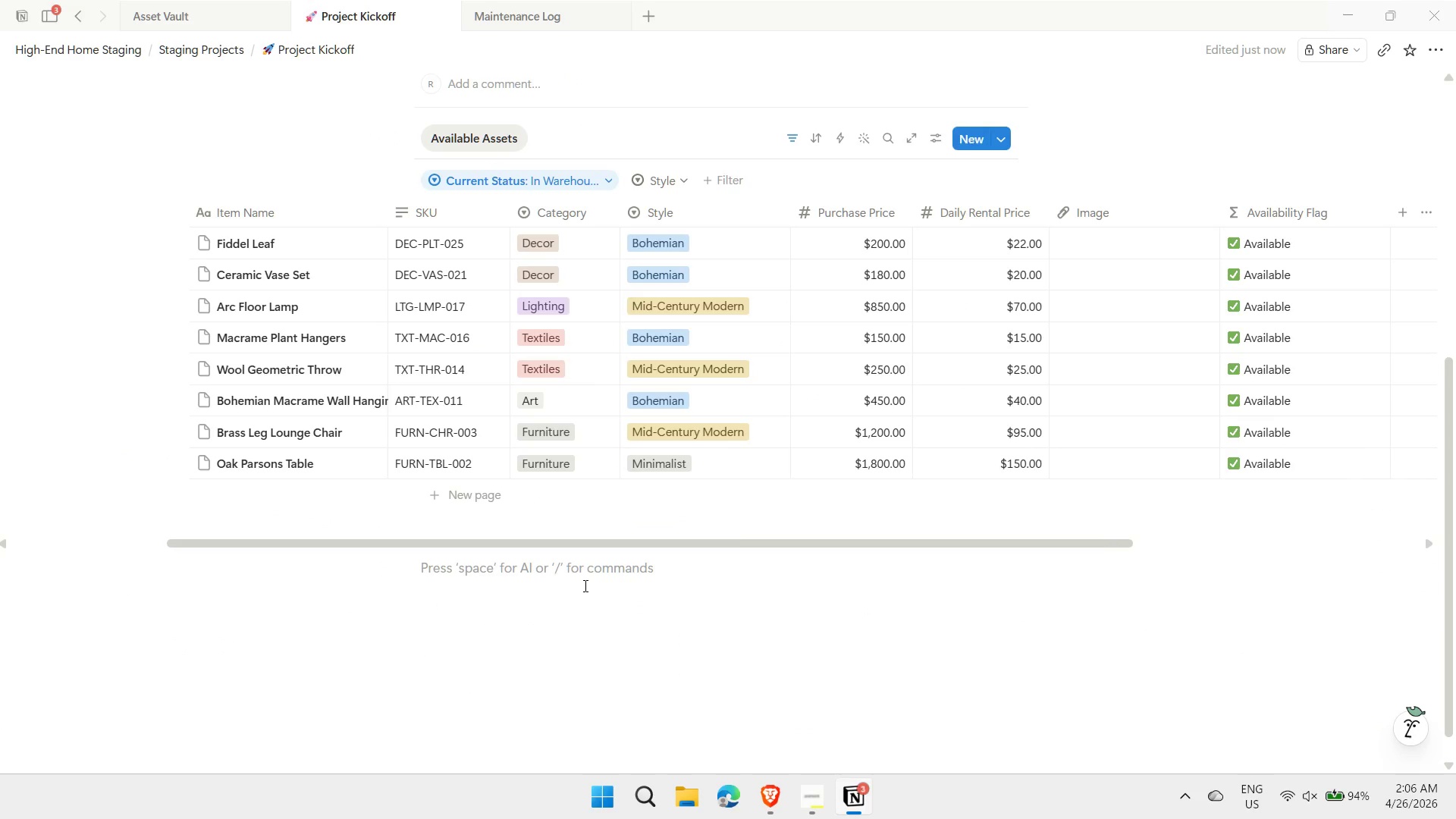 
key(Minus)
 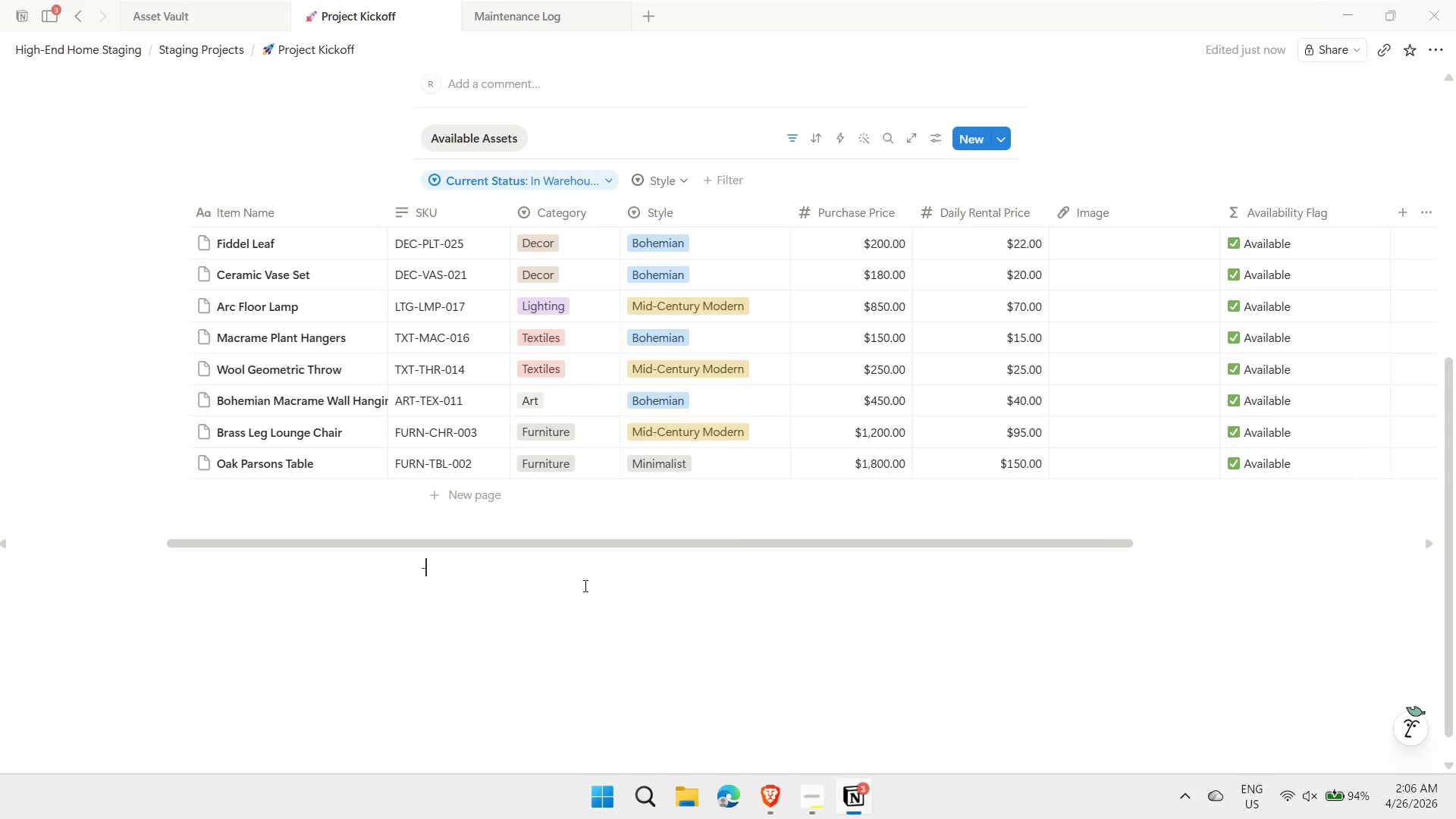 
key(Minus)
 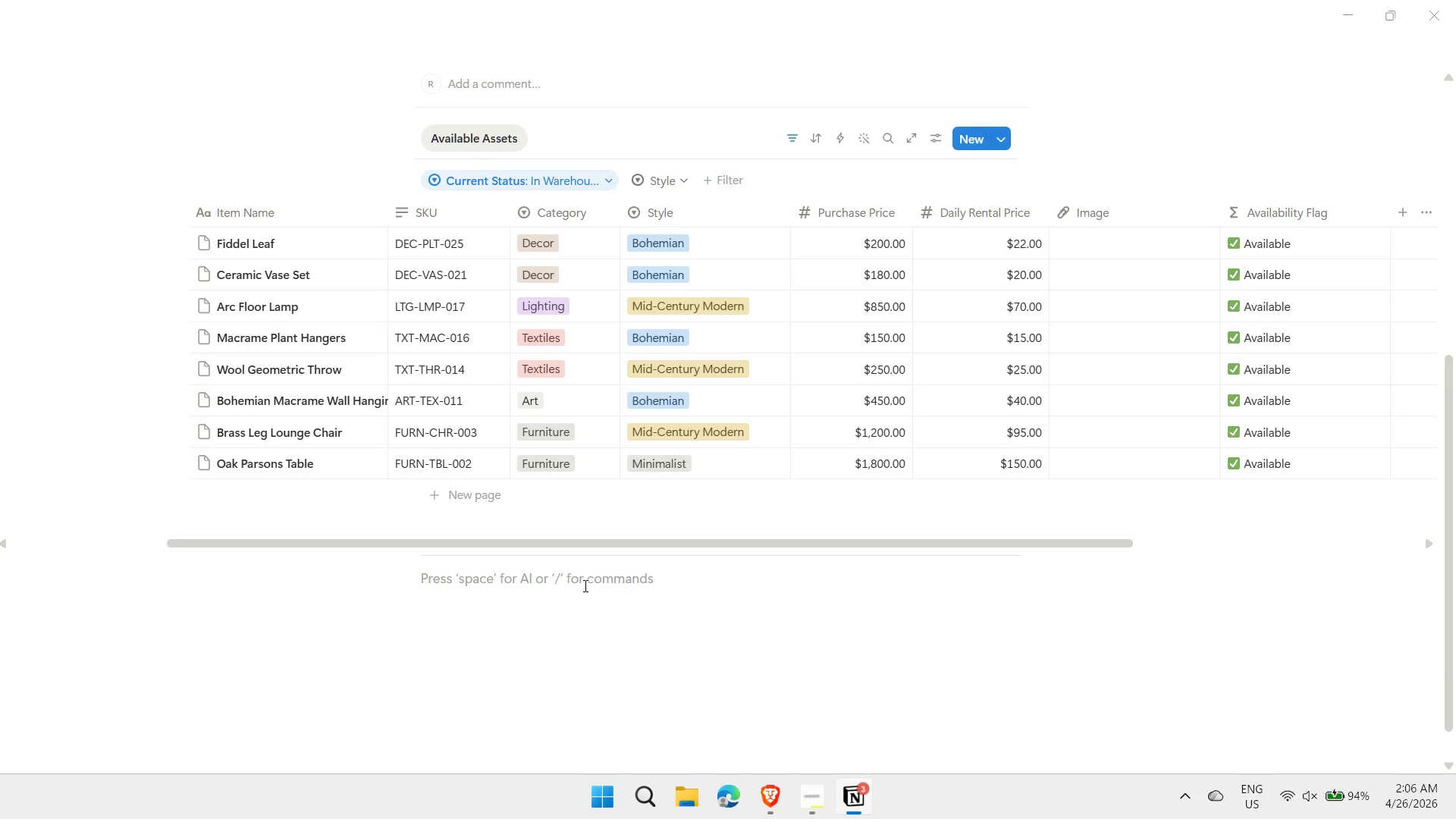 
type(/button)
 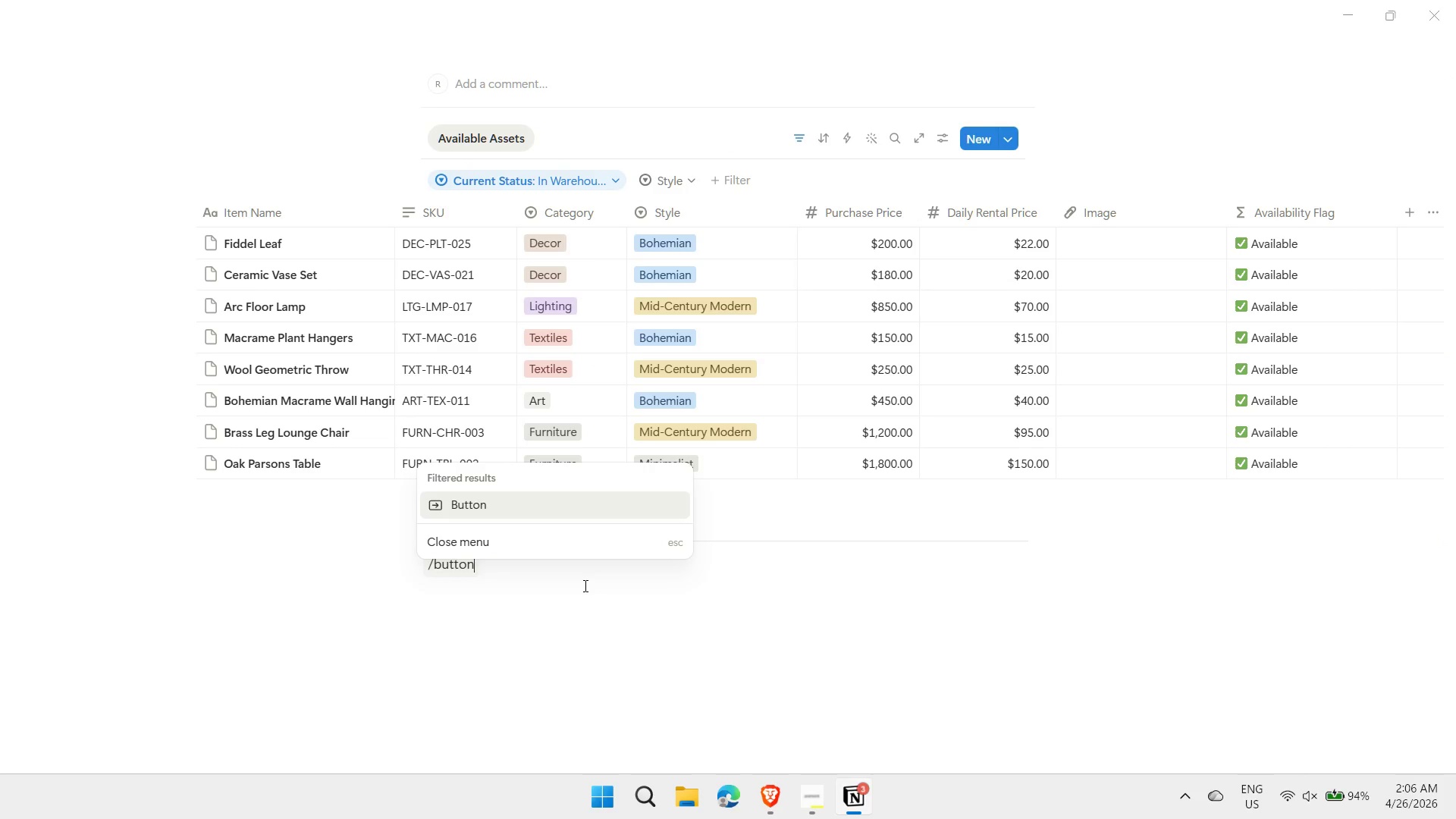 
key(Enter)
 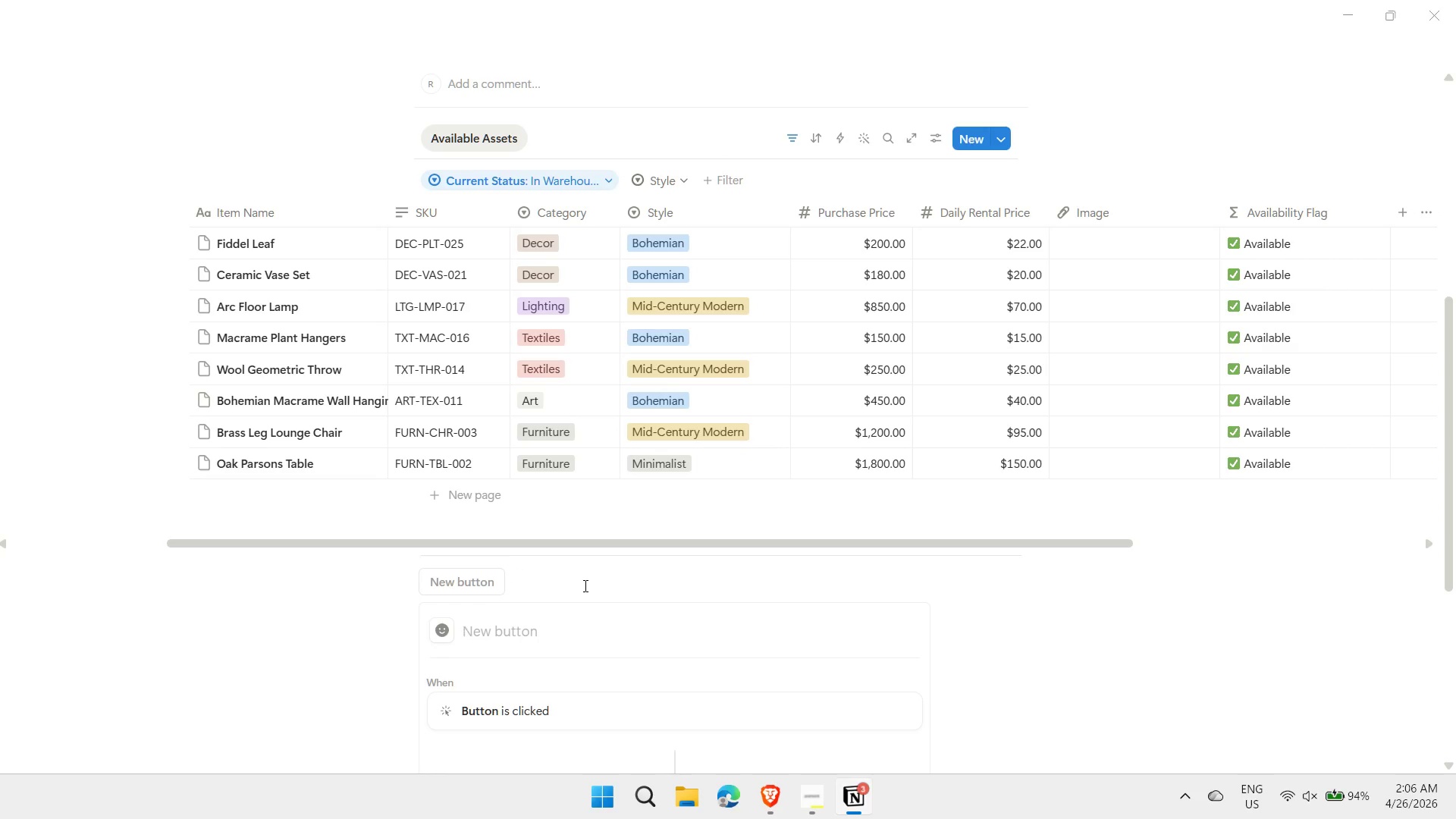 
key(Meta+MetaLeft)
 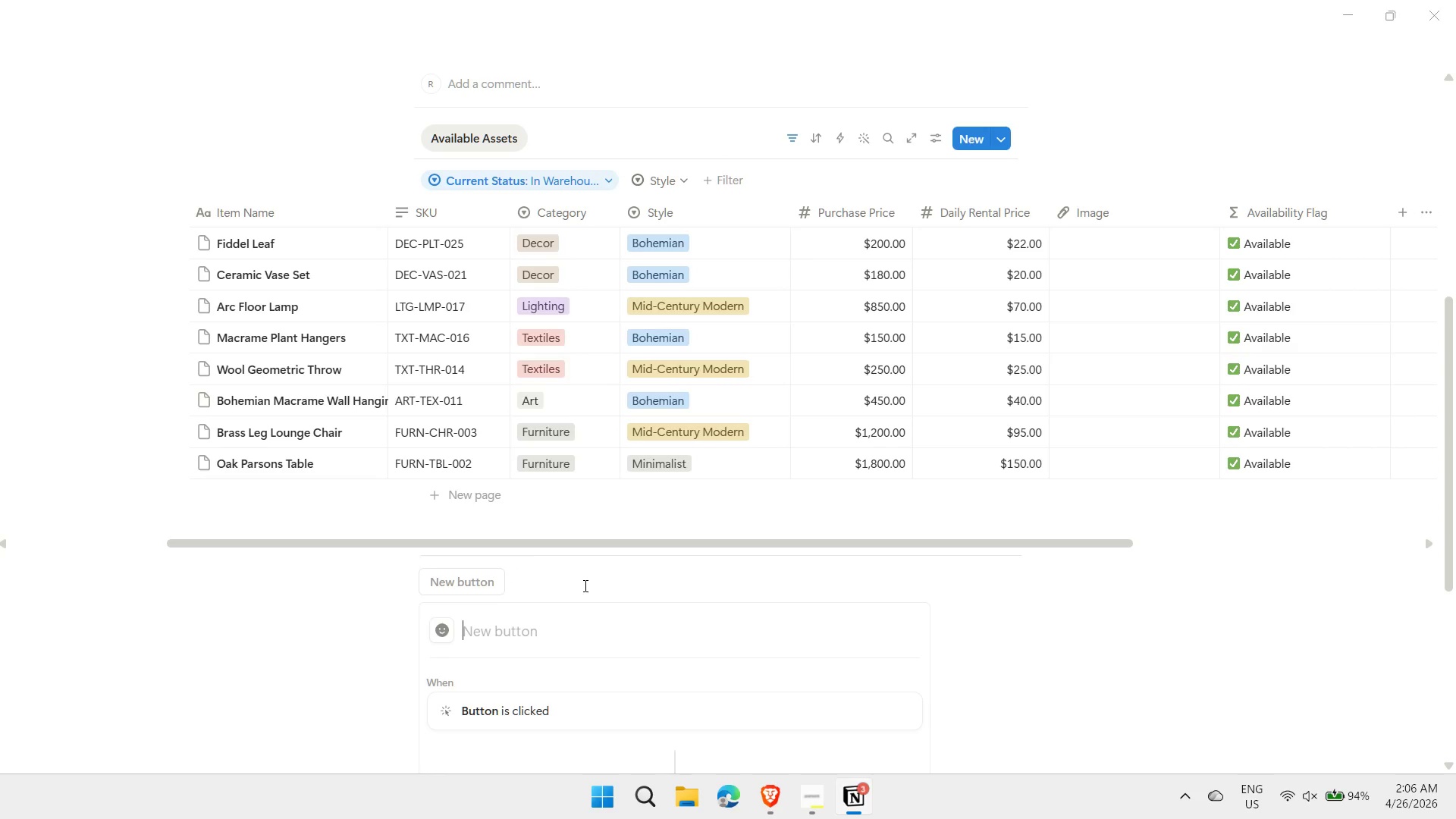 
type(plus)
 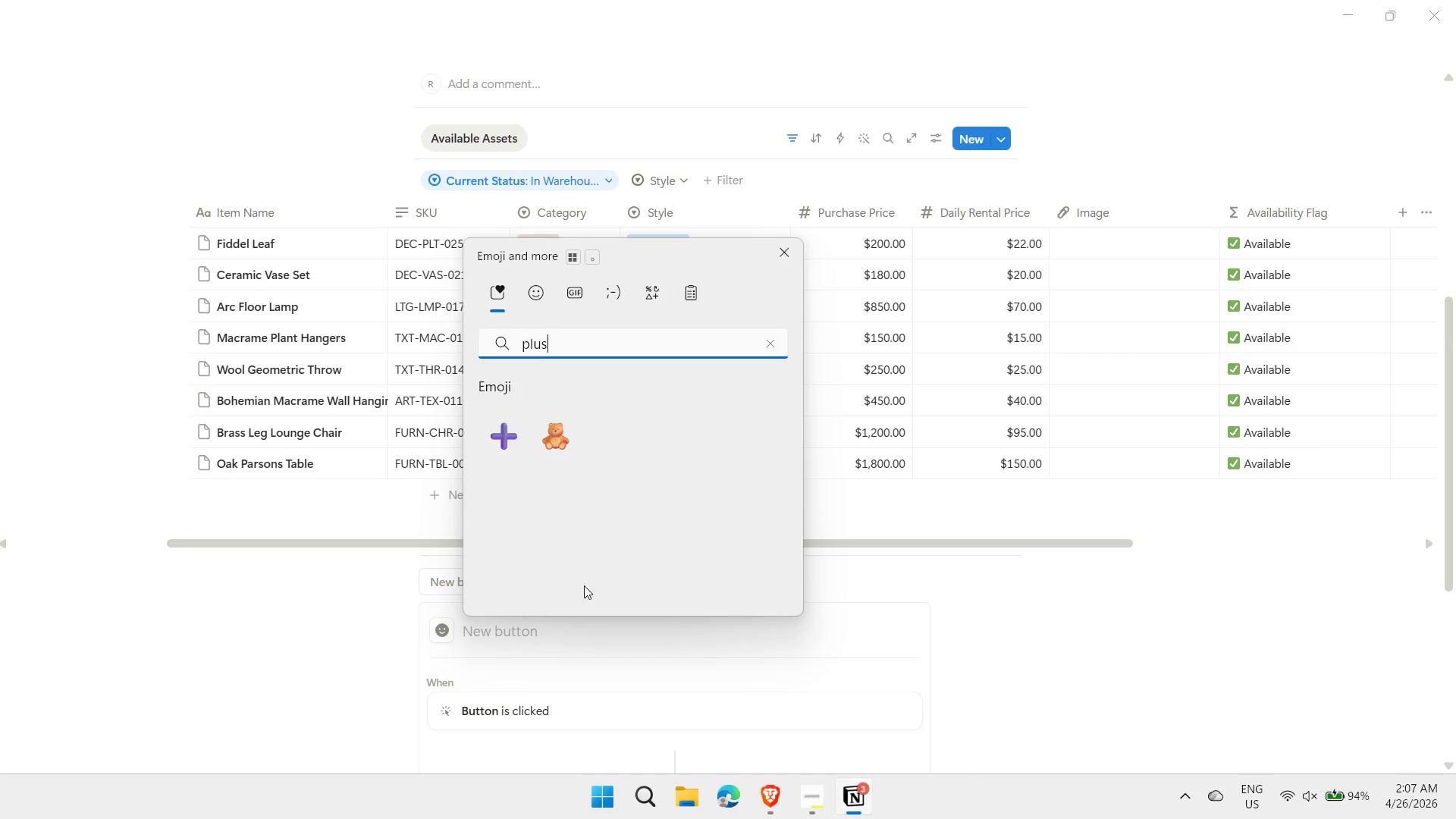 
key(ArrowDown)
 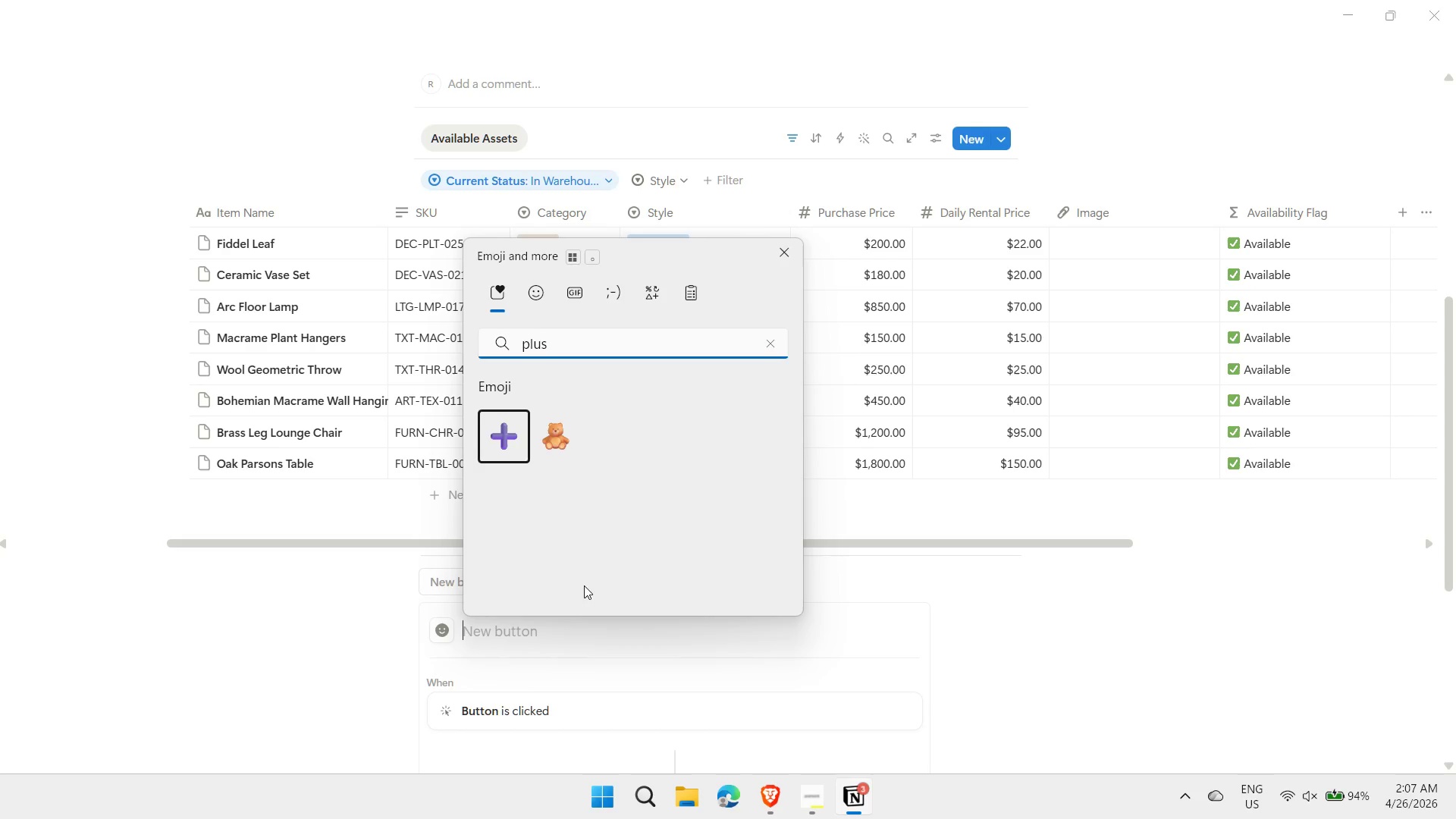 
key(Enter)
 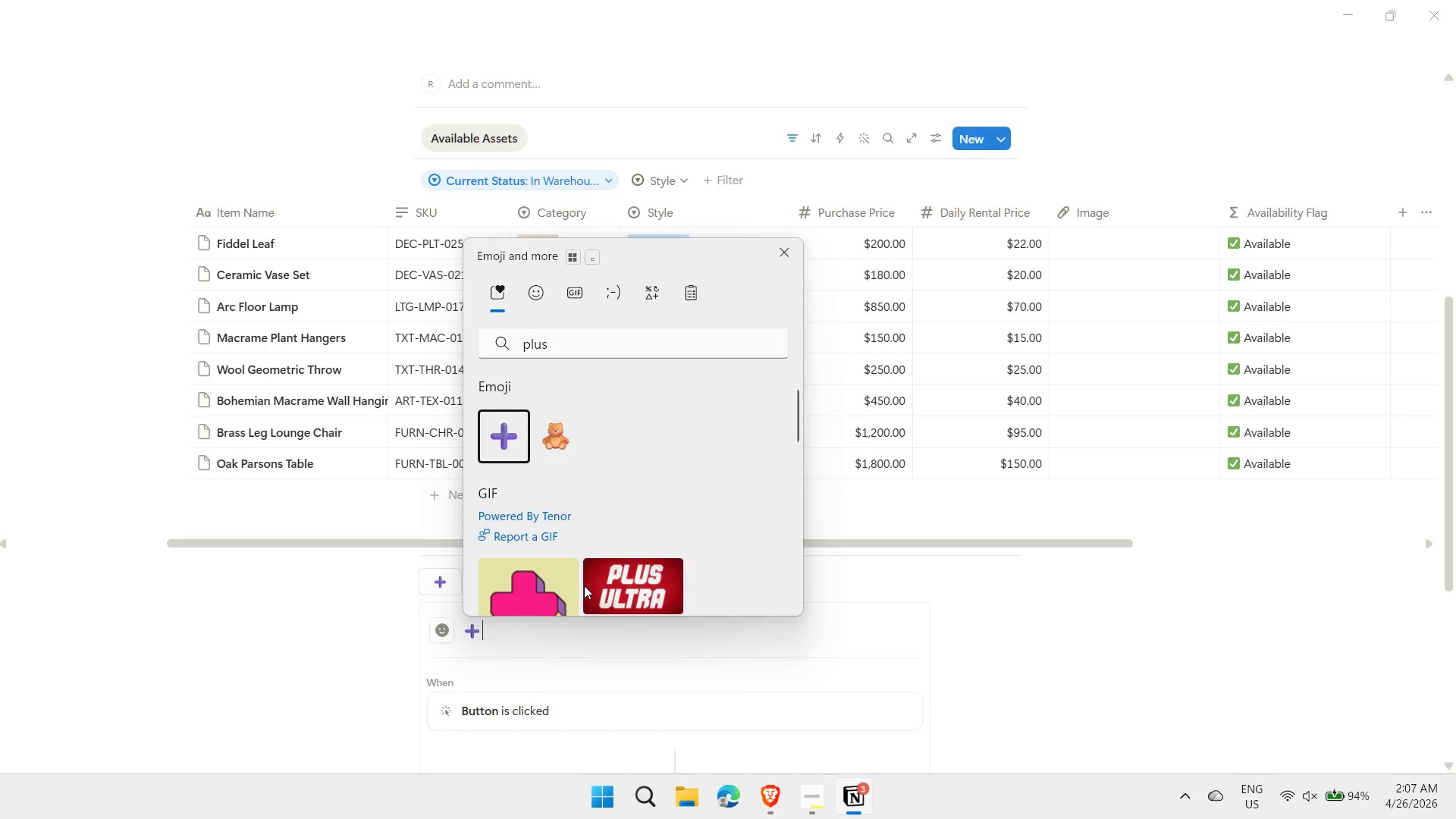 
type( Add Selected Items to Project)
 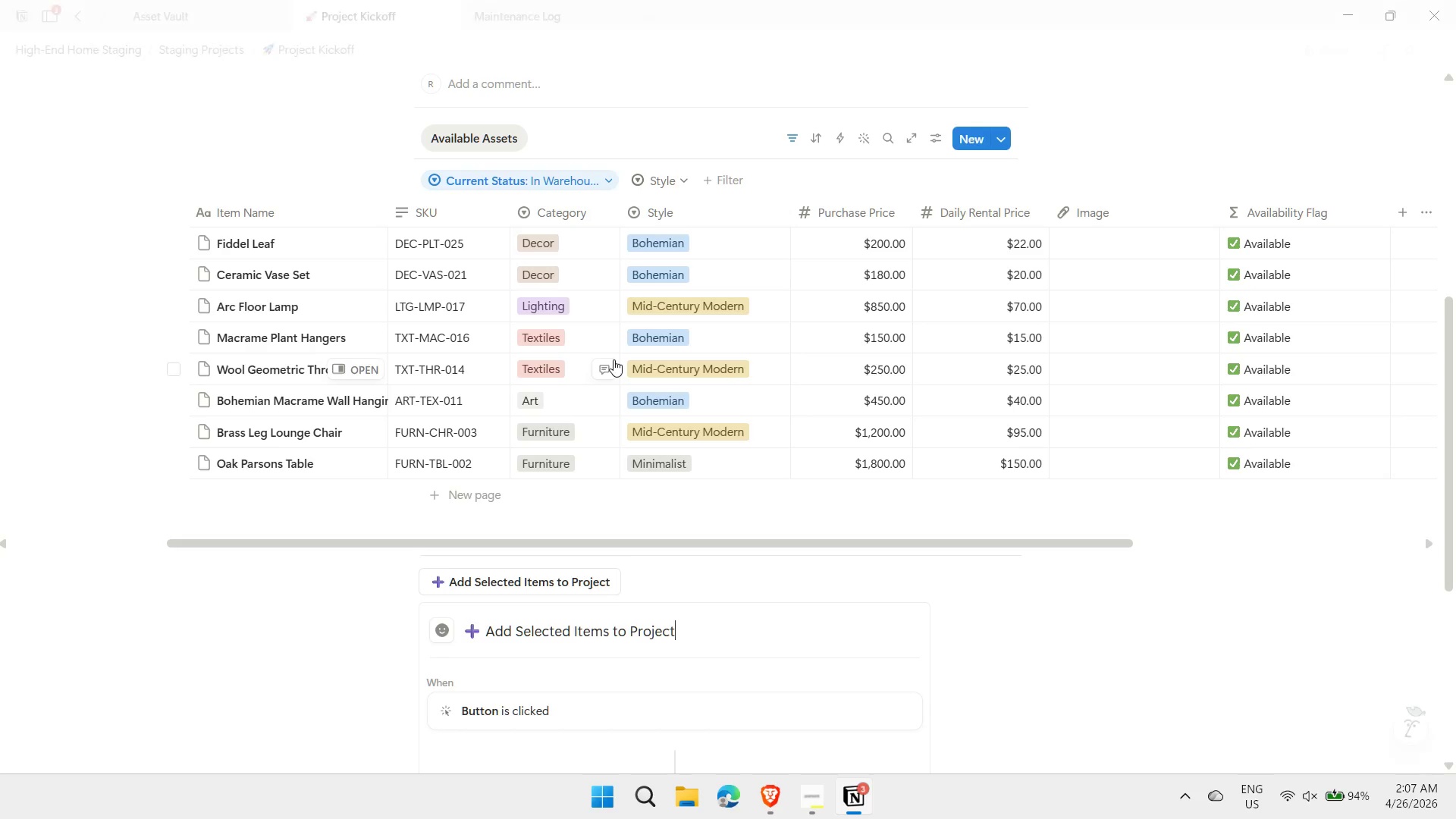 
scroll: coordinate [512, 515], scroll_direction: down, amount: 3.0
 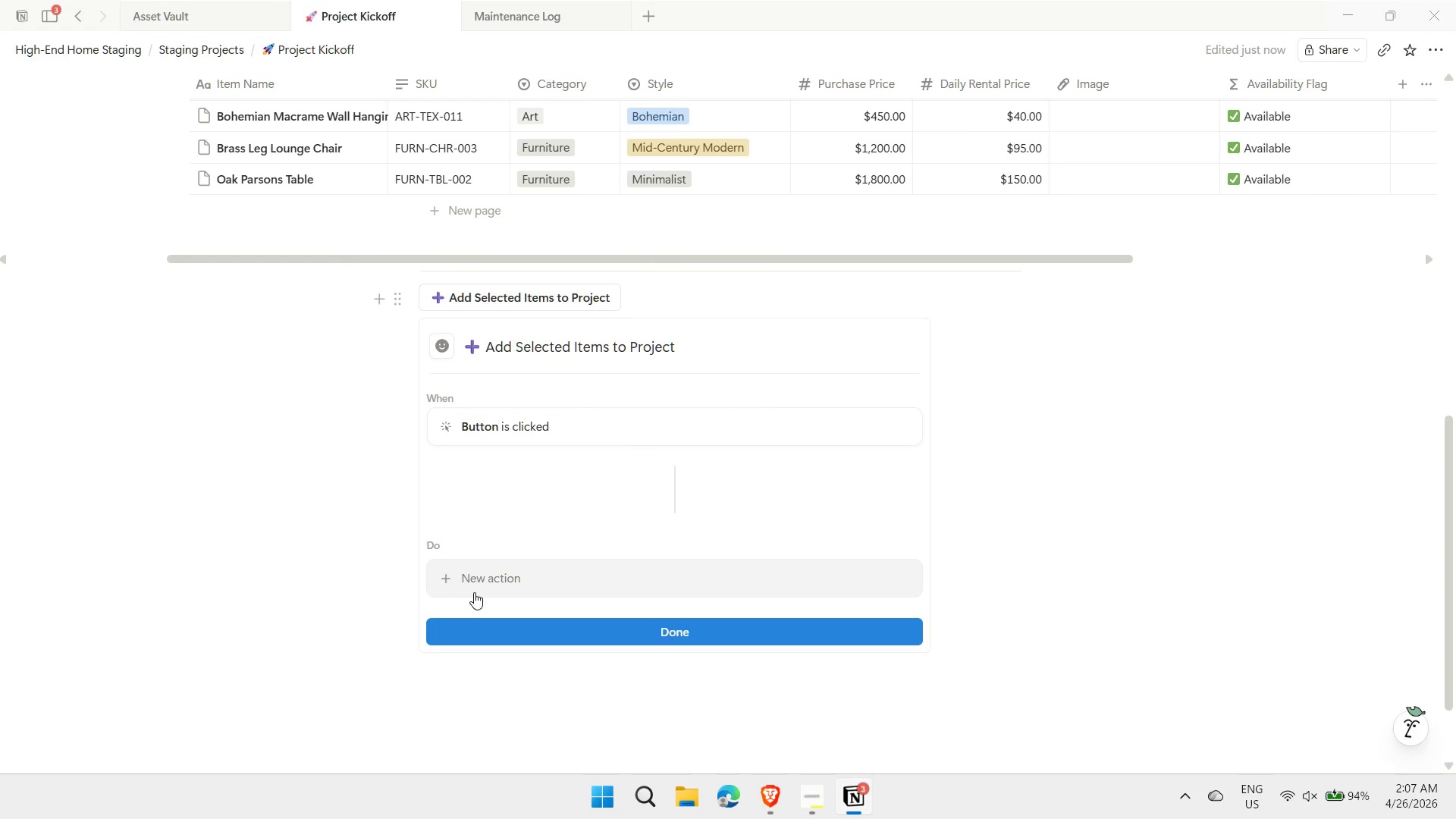 
left_click([479, 581])
 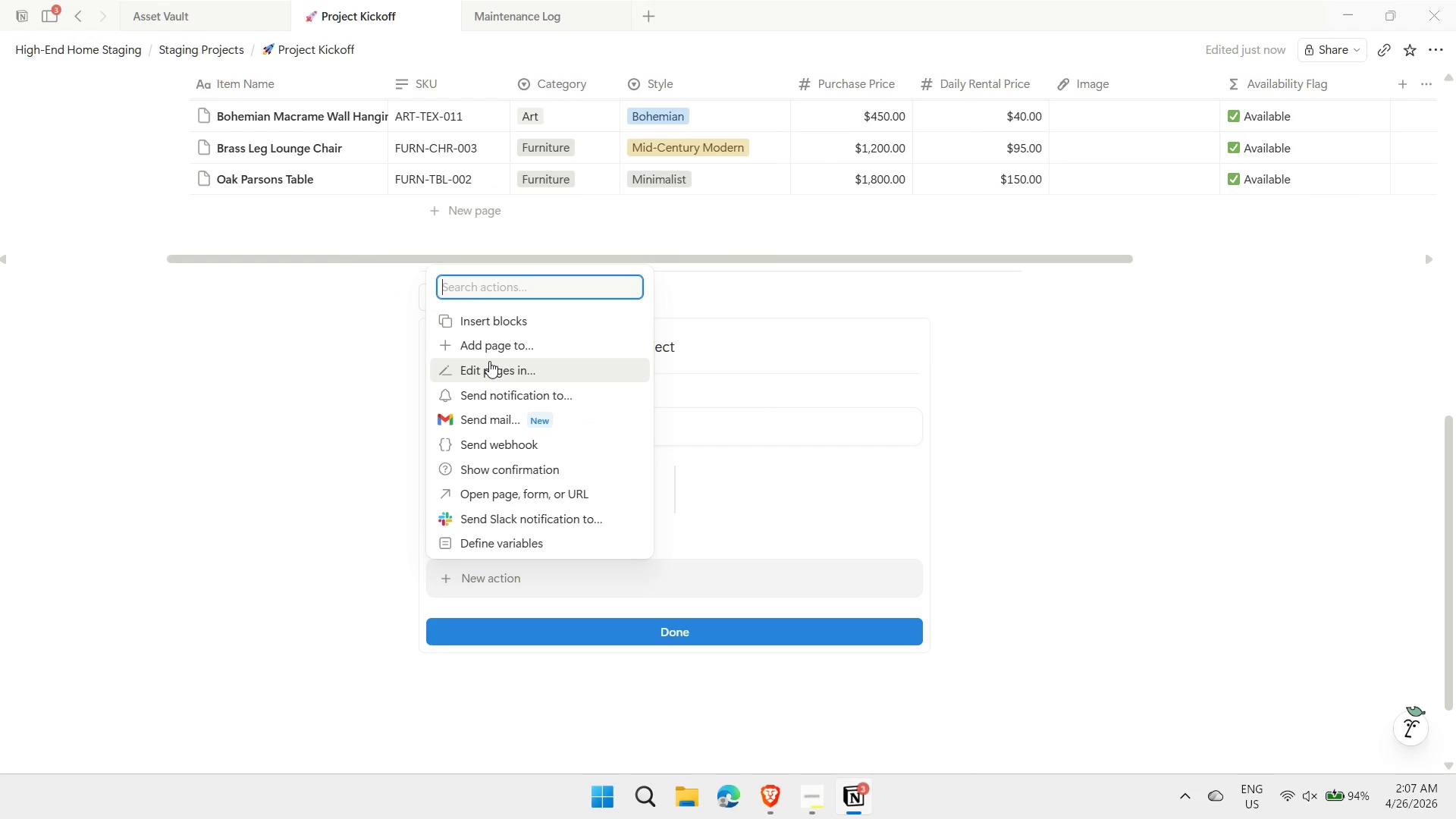 
left_click([488, 364])
 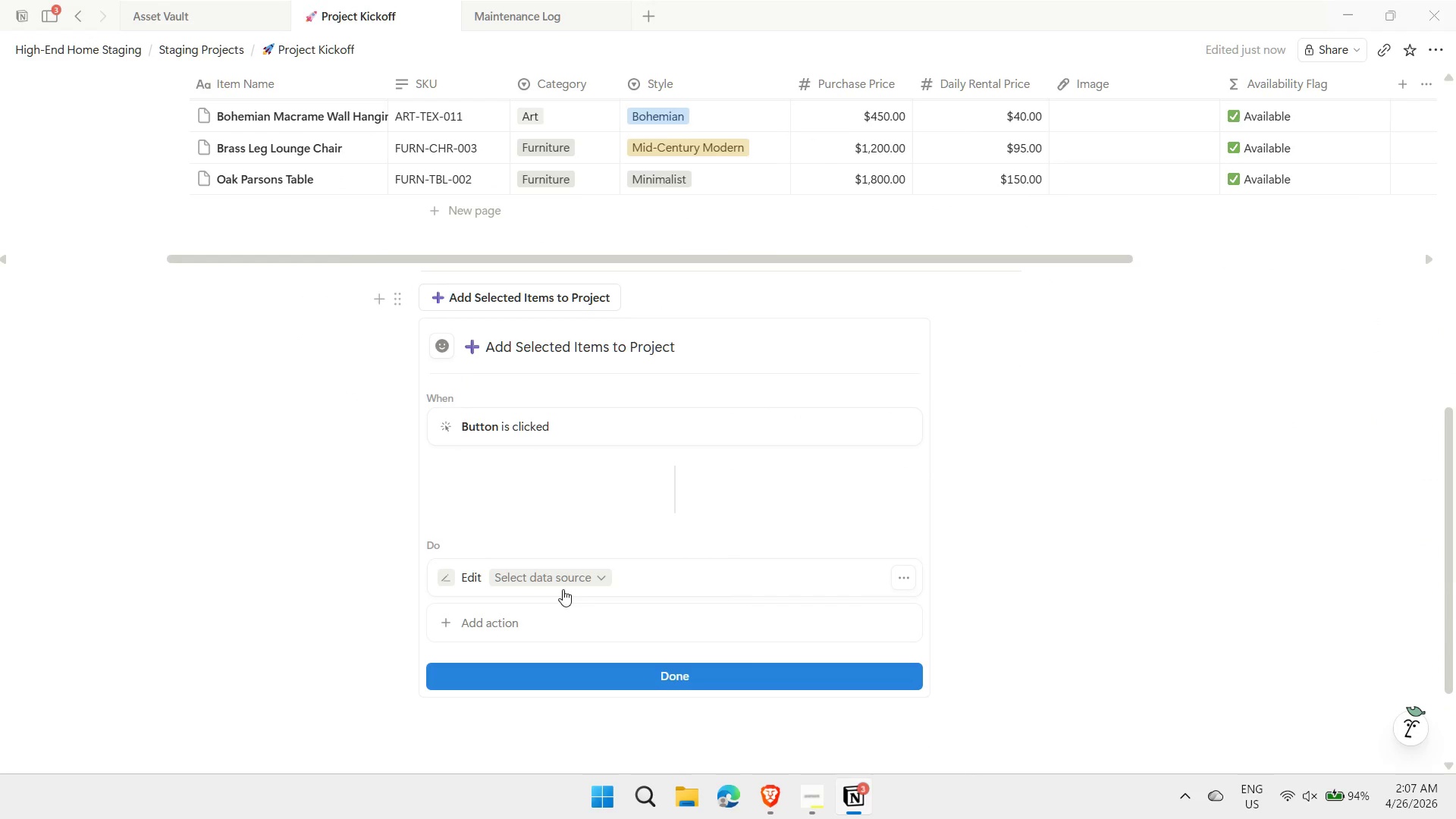 
left_click([589, 579])
 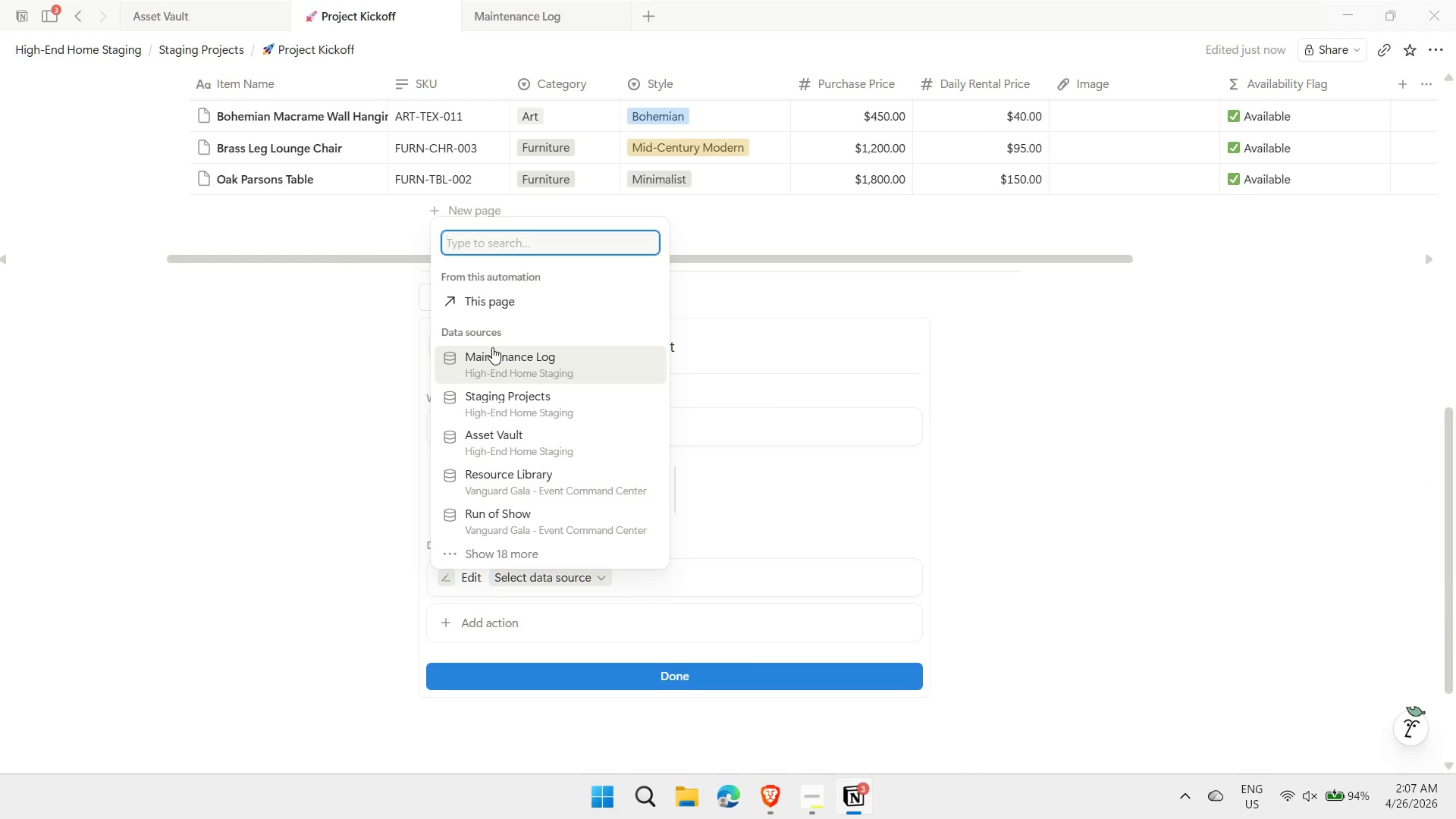 
left_click([508, 437])
 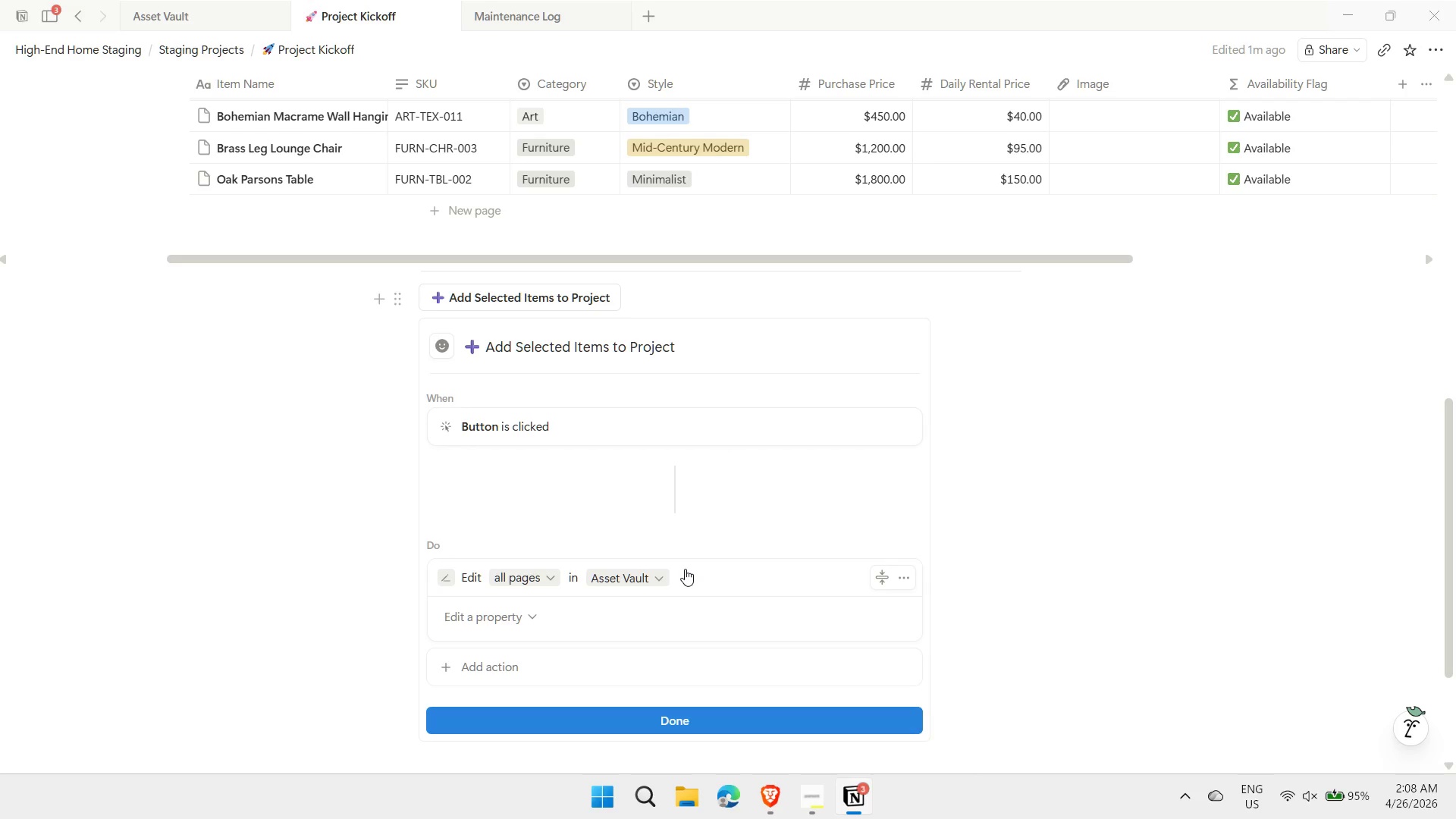 
wait(73.92)
 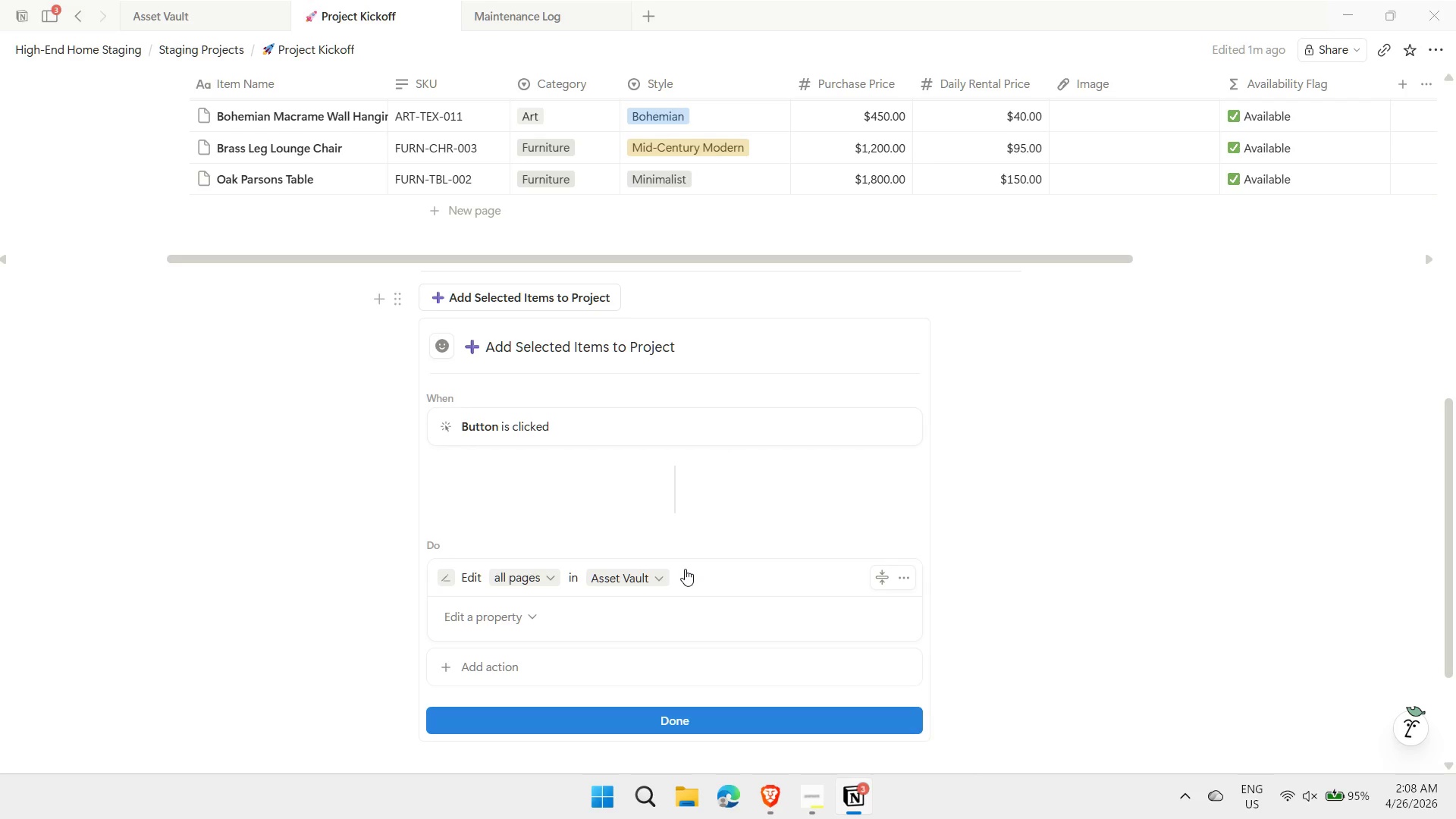 
left_click([808, 812])